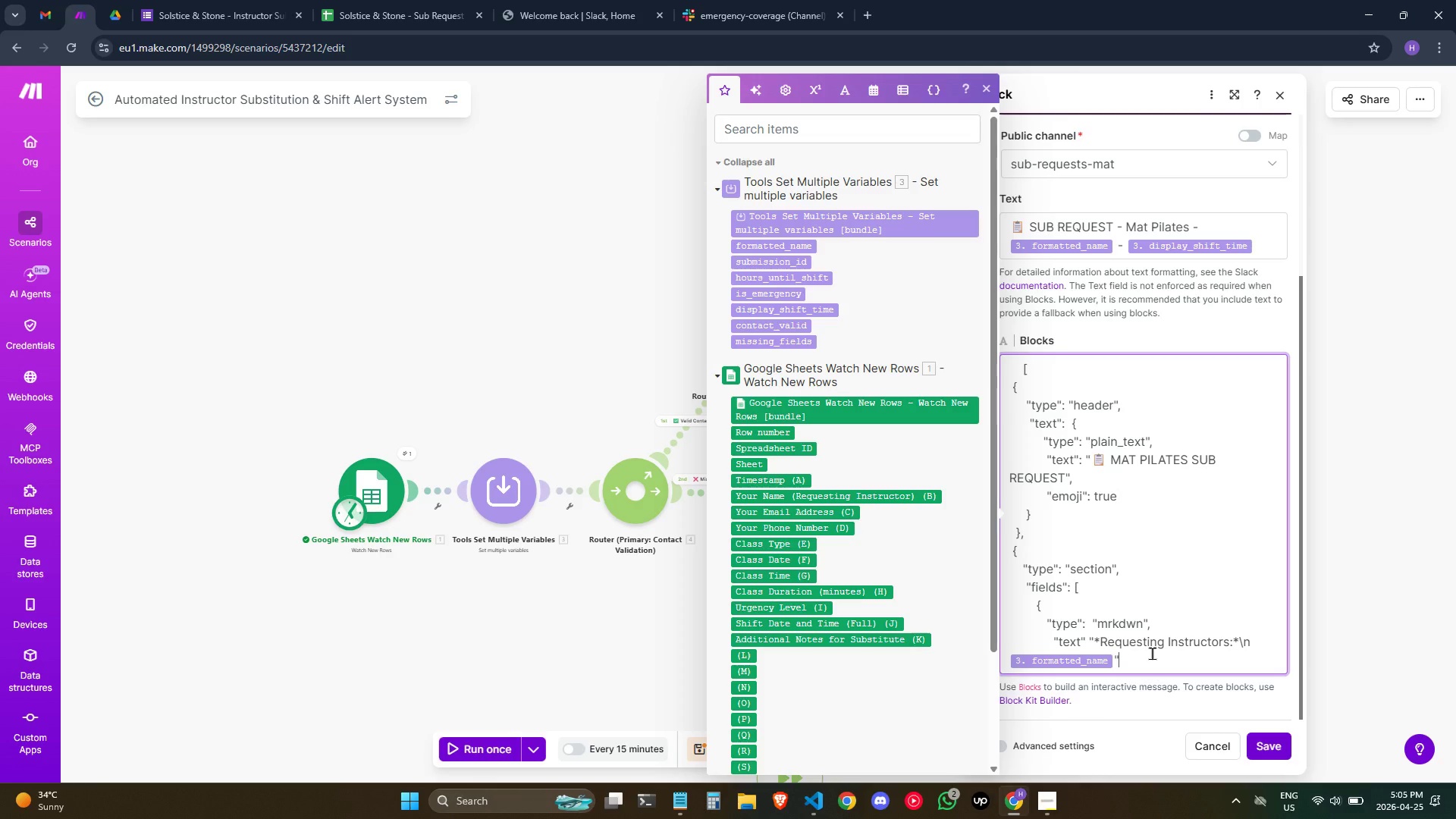 
key(Enter)
 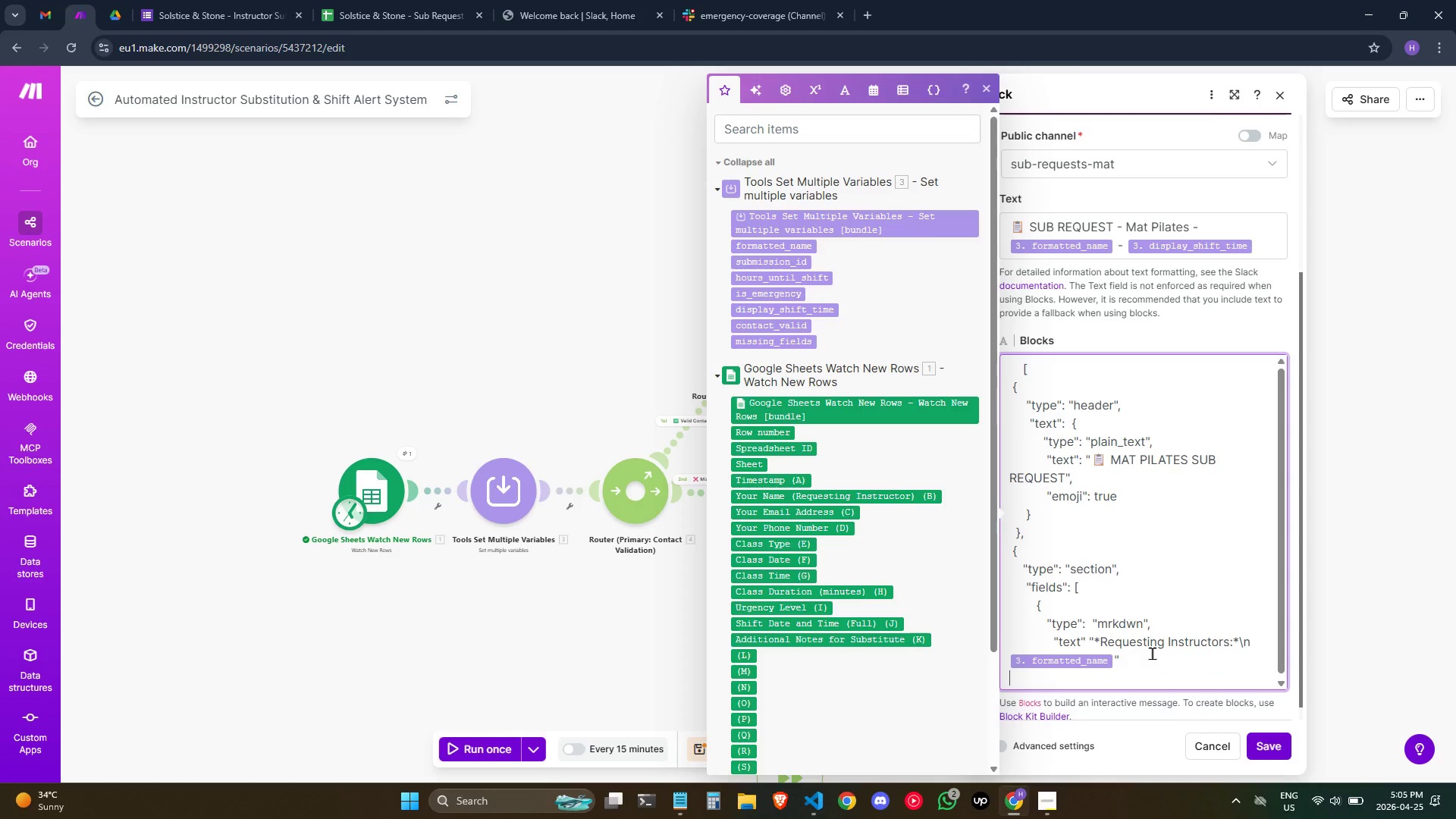 
hold_key(key=Space, duration=0.84)
 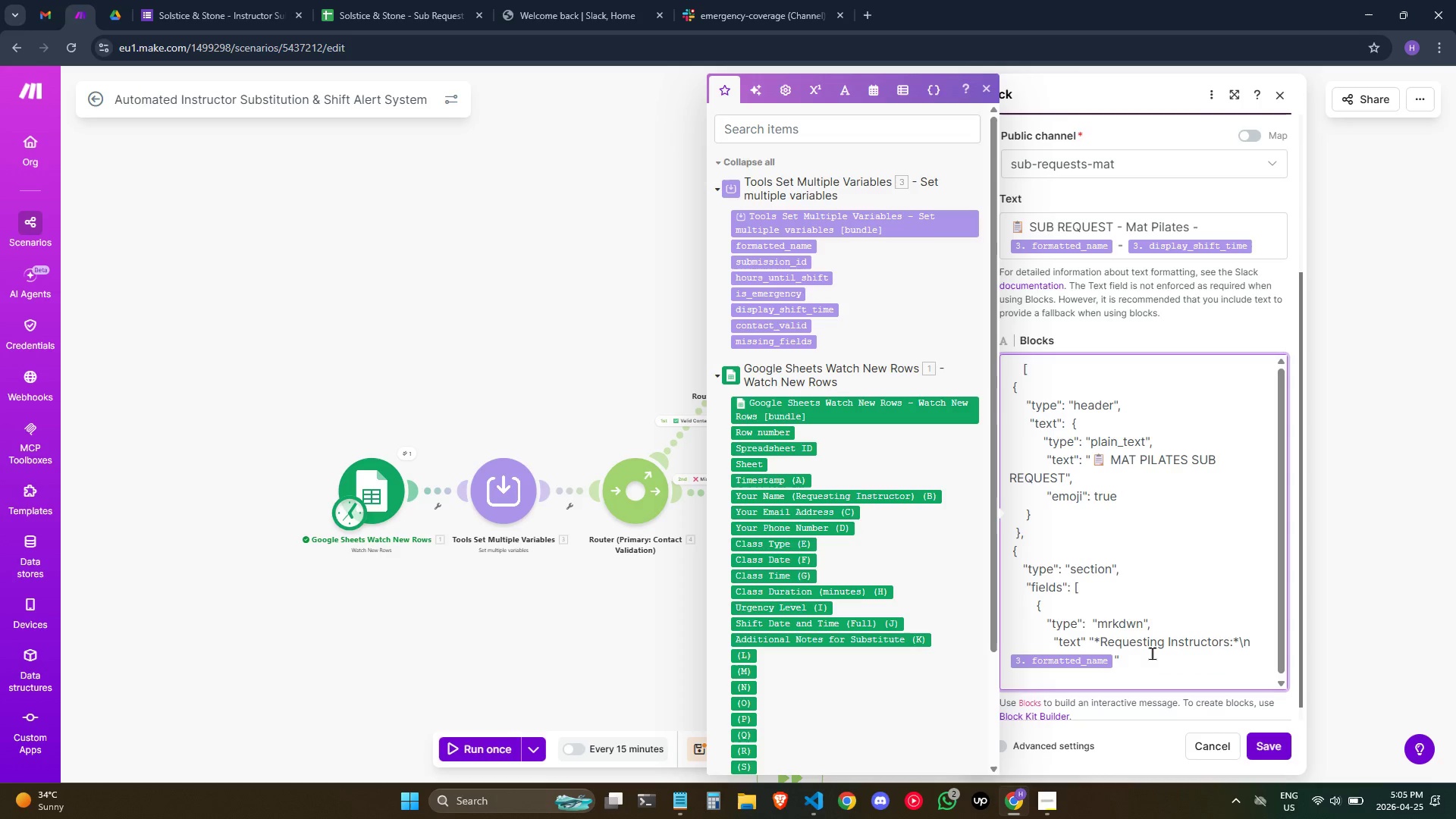 
key(Backspace)
 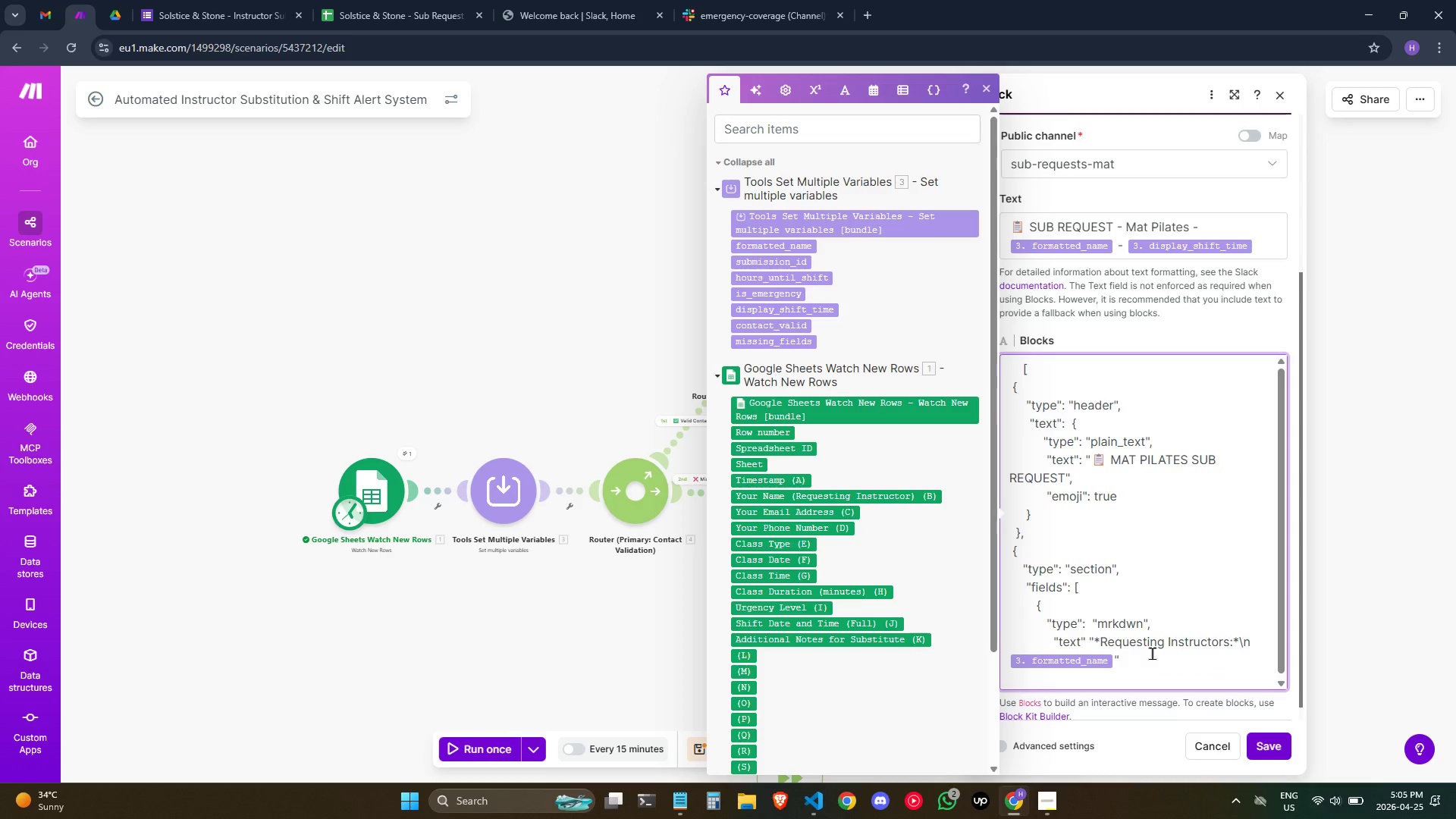 
key(Shift+ShiftRight)
 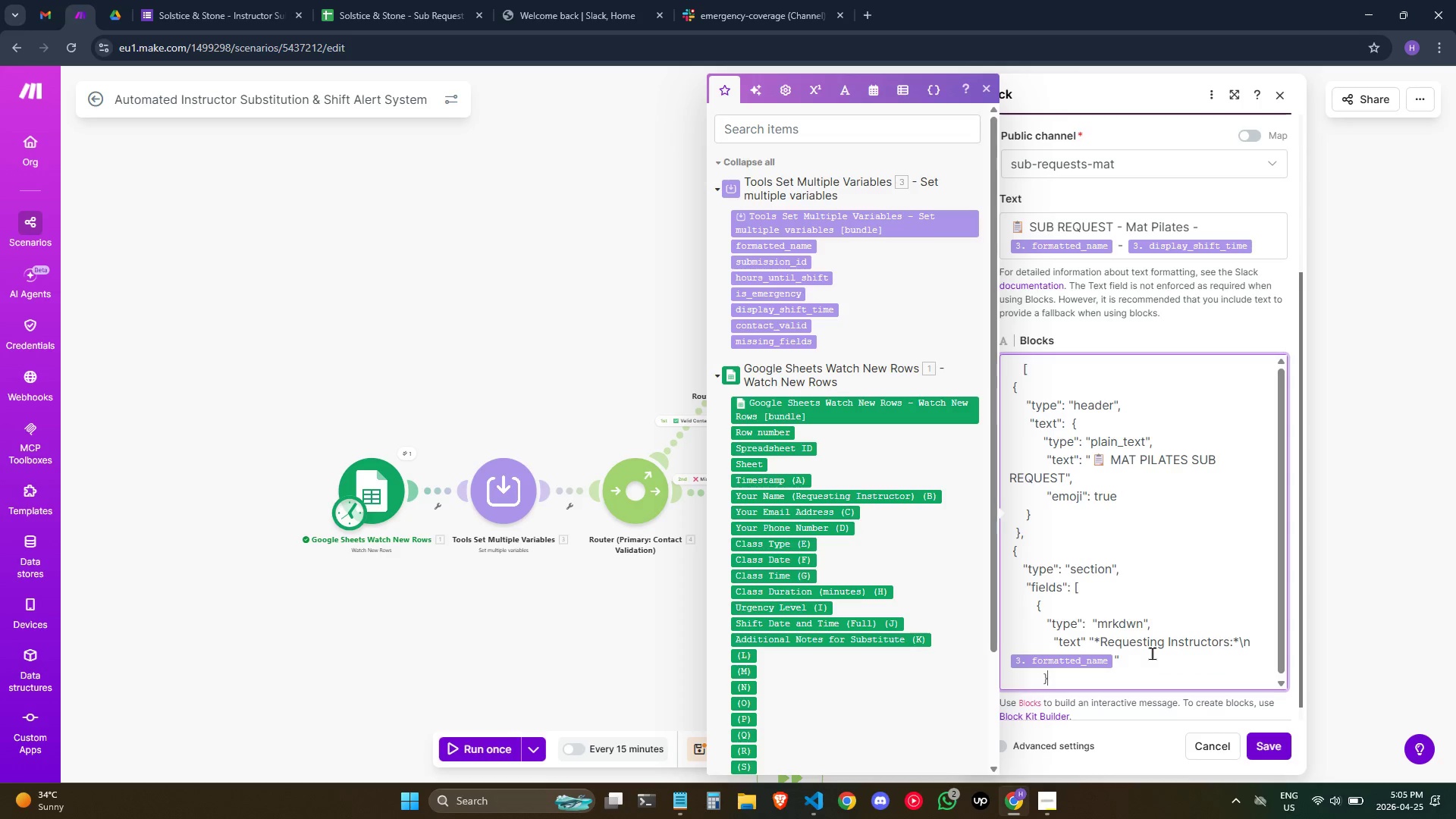 
key(Shift+BracketRight)
 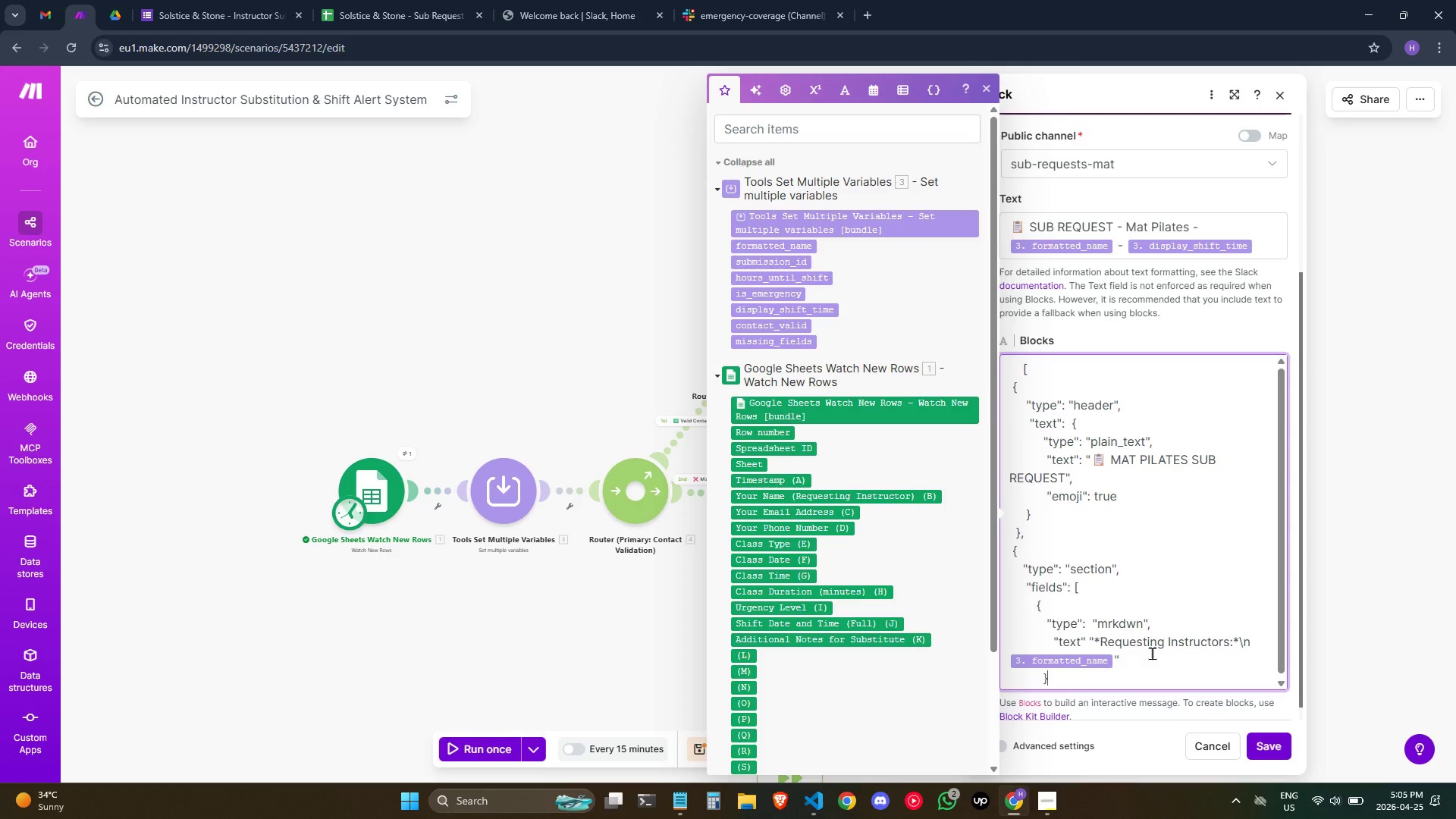 
key(Comma)
 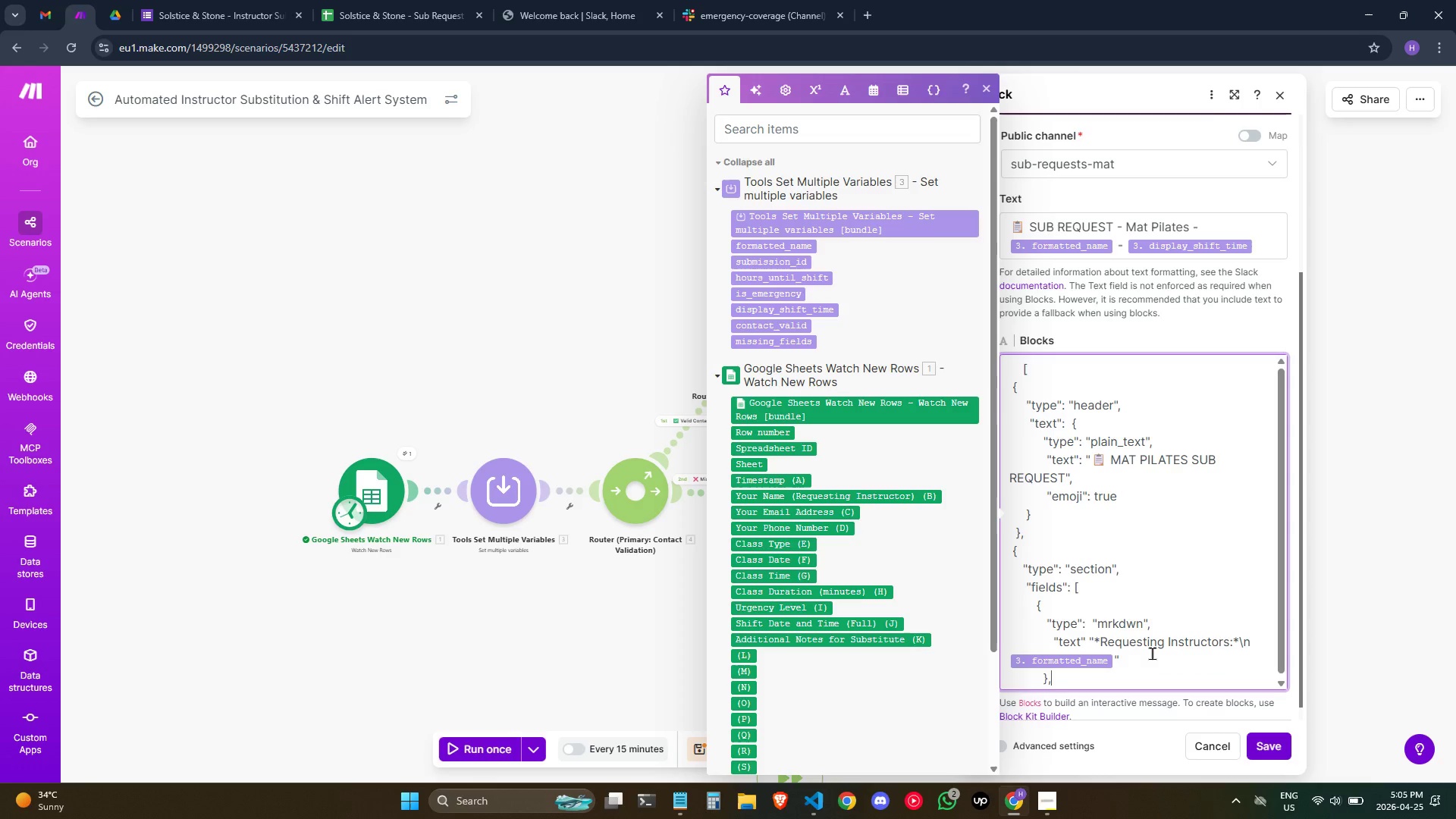 
key(Enter)
 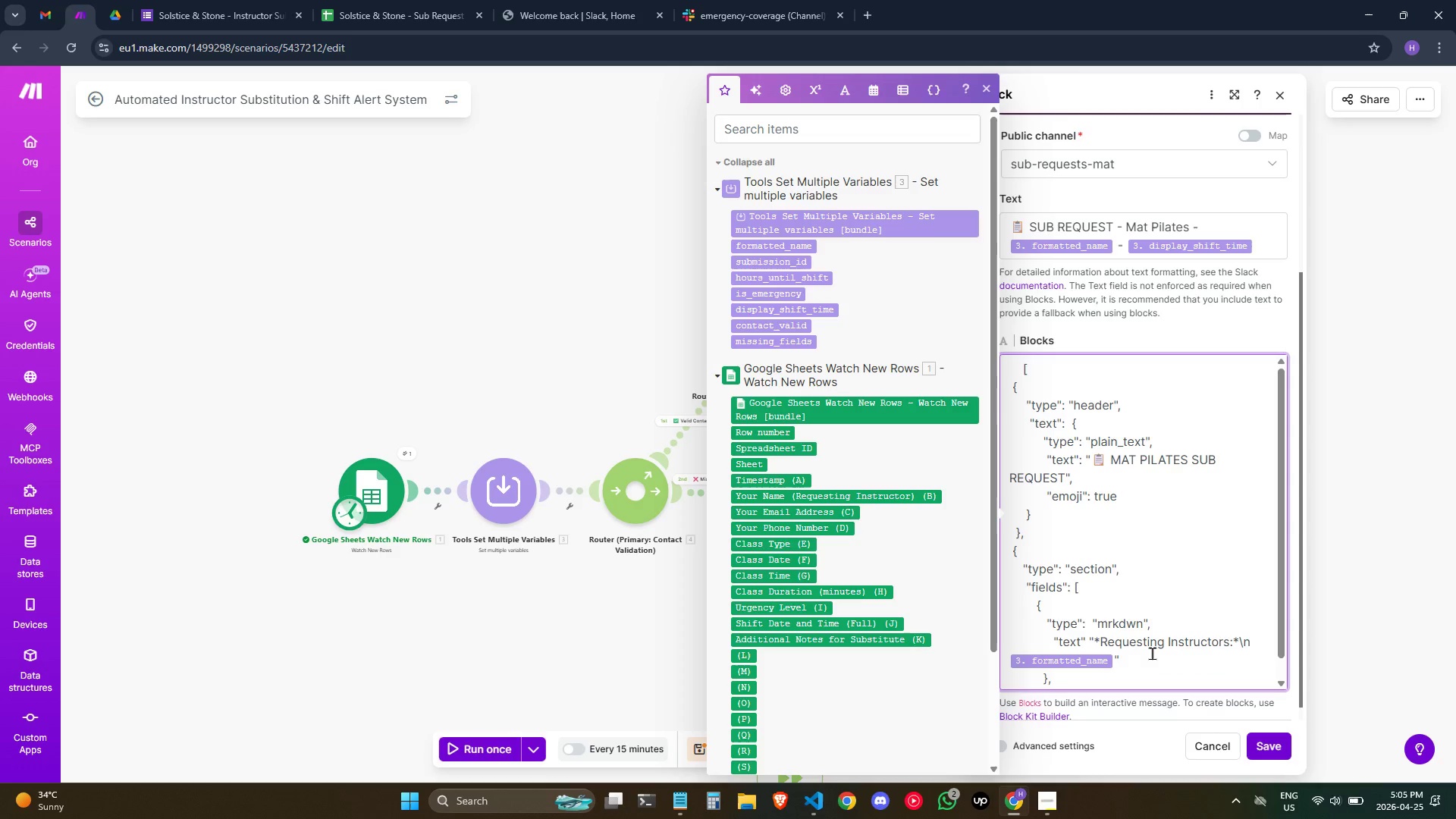 
key(Shift+BracketLeft)
 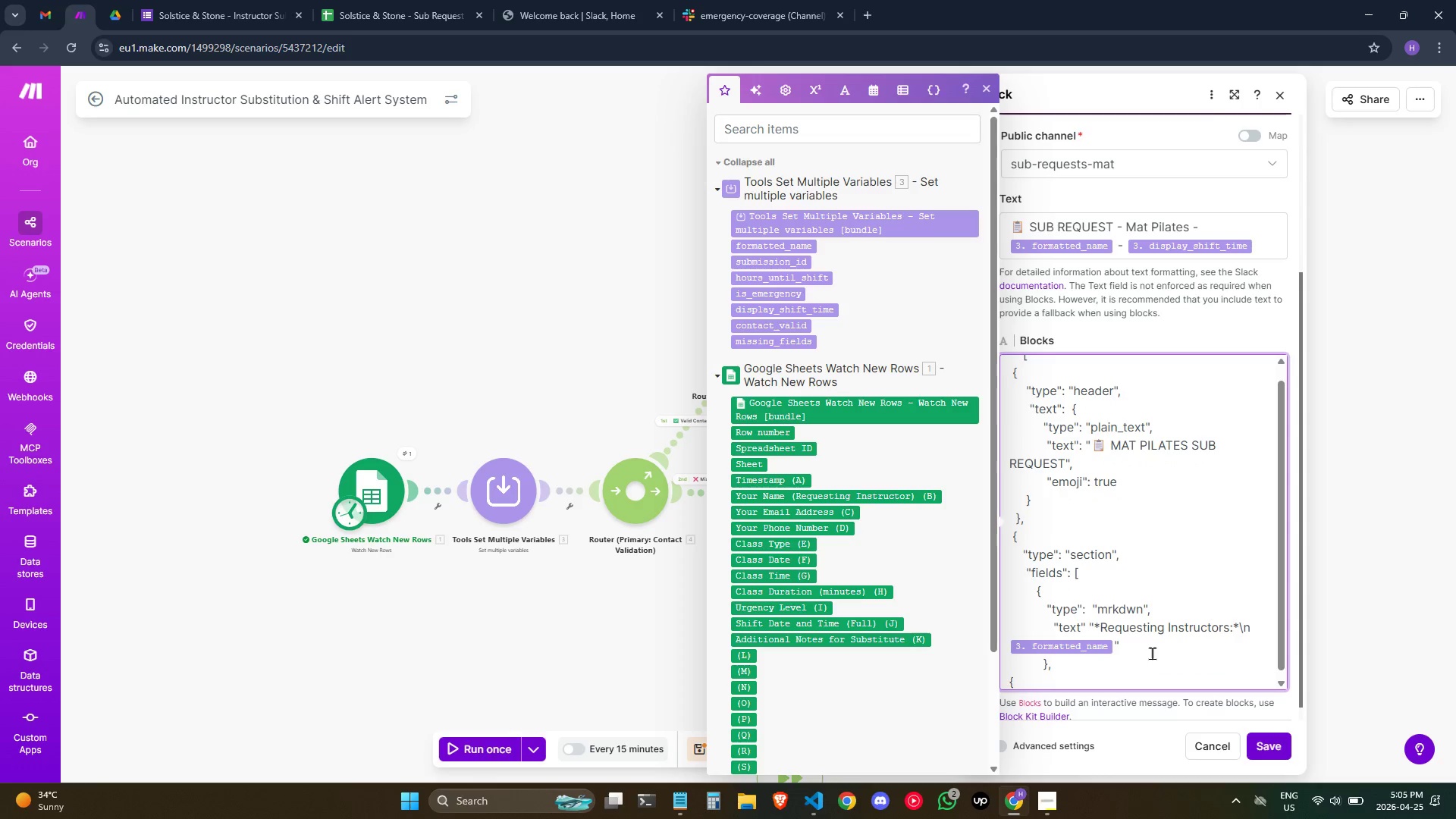 
key(Backspace)
 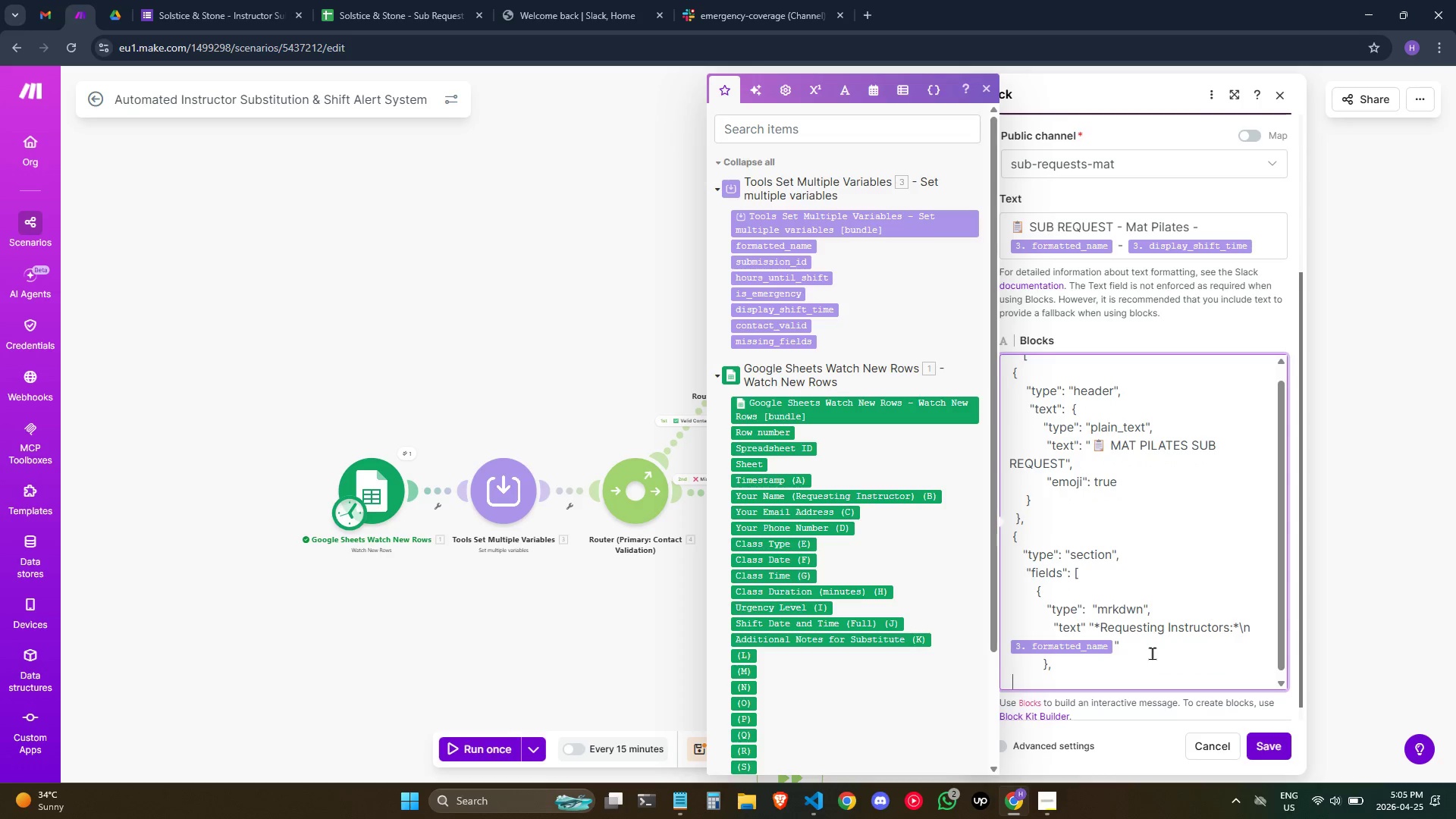 
key(Space)
 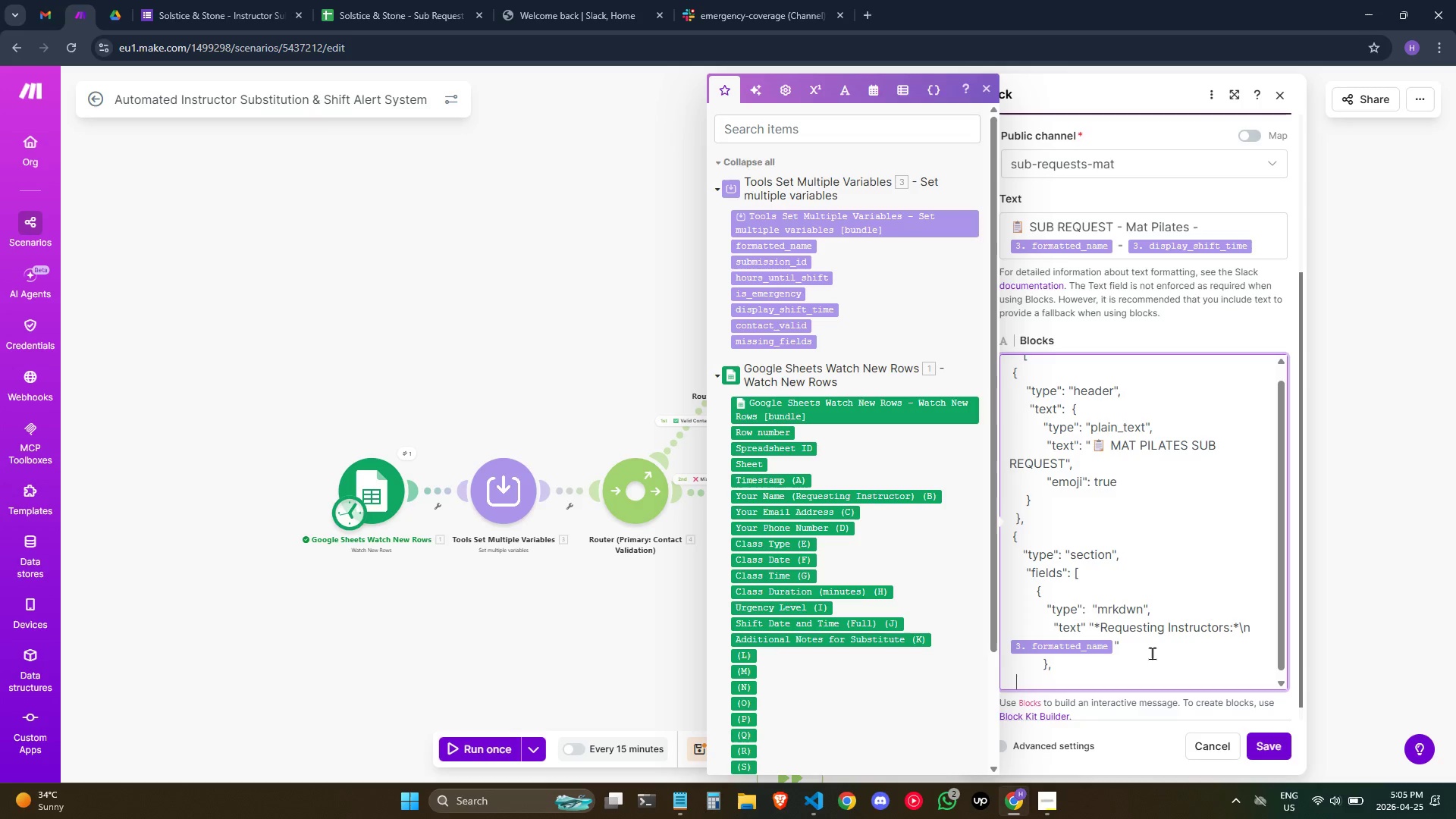 
hold_key(key=Space, duration=0.89)
 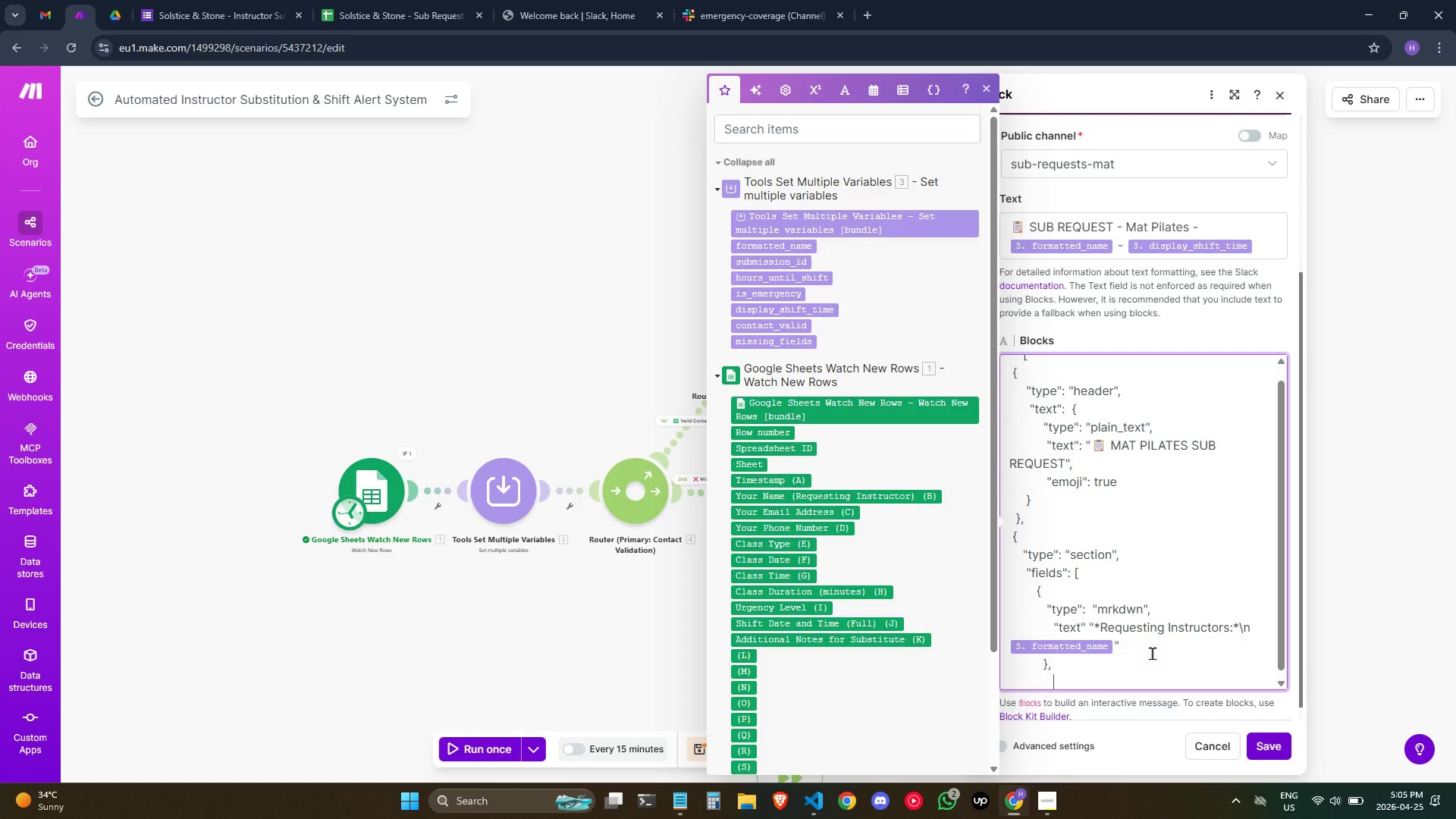 
key(Backspace)
 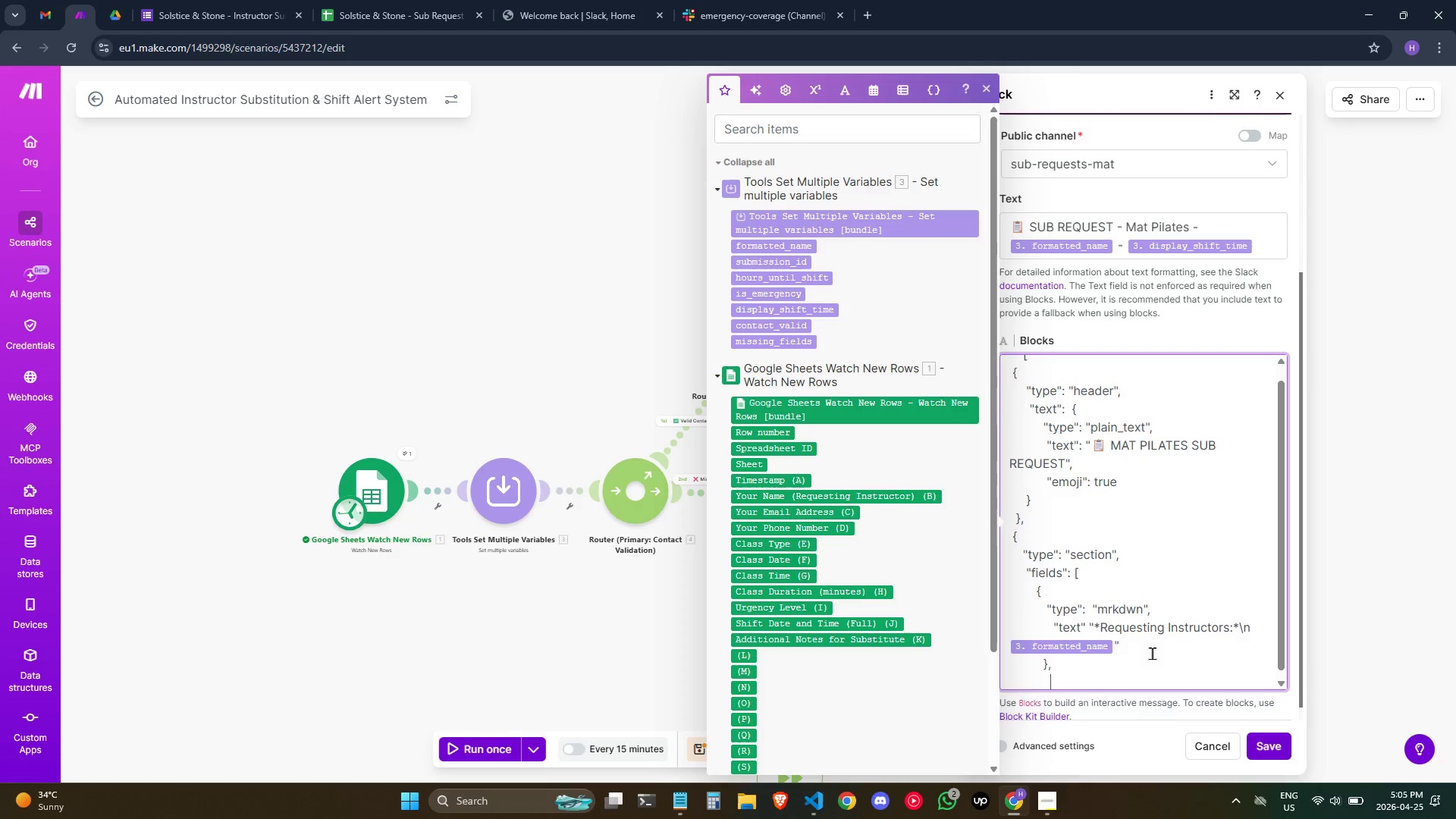 
key(Backspace)
 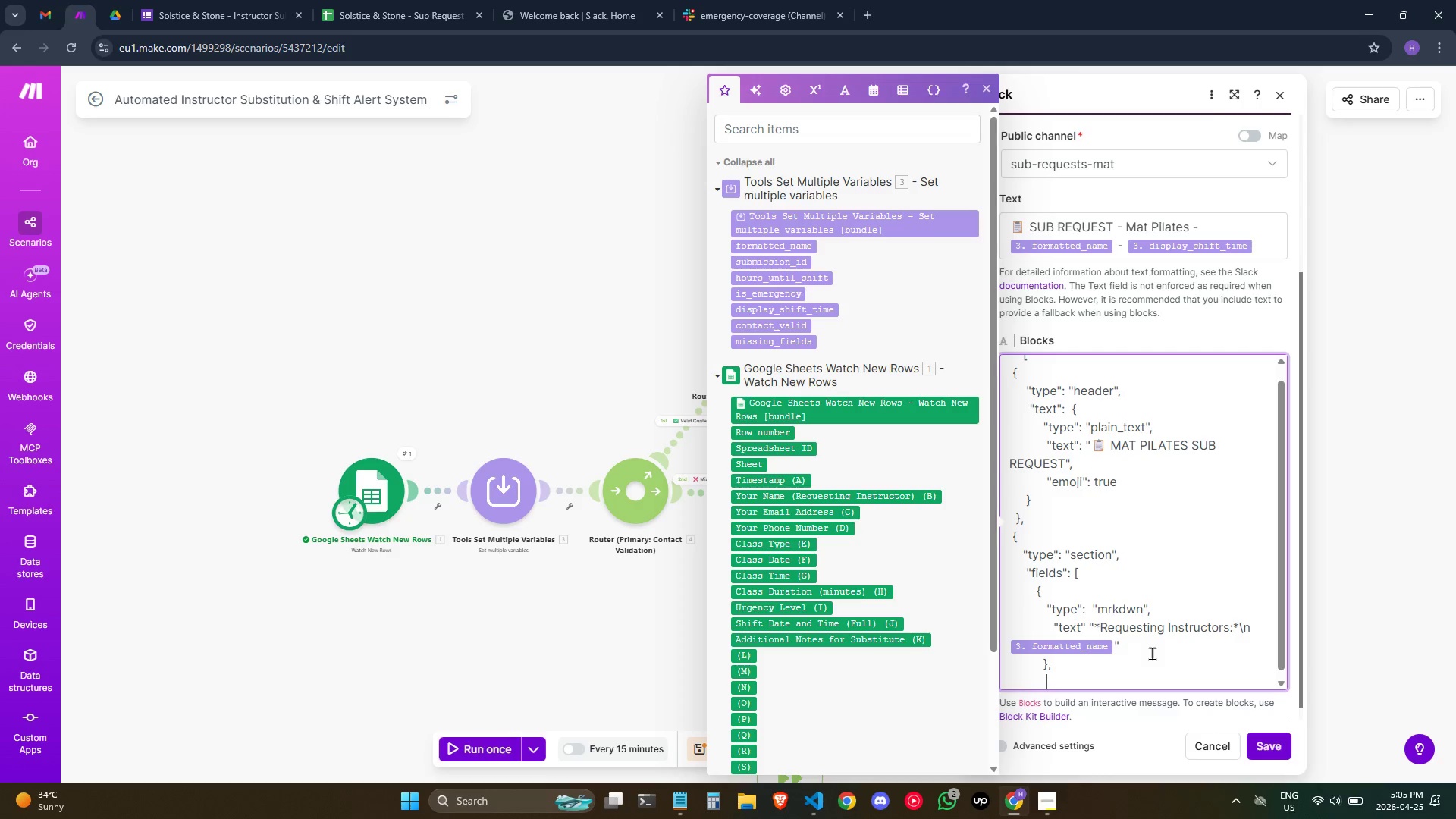 
key(Backspace)
 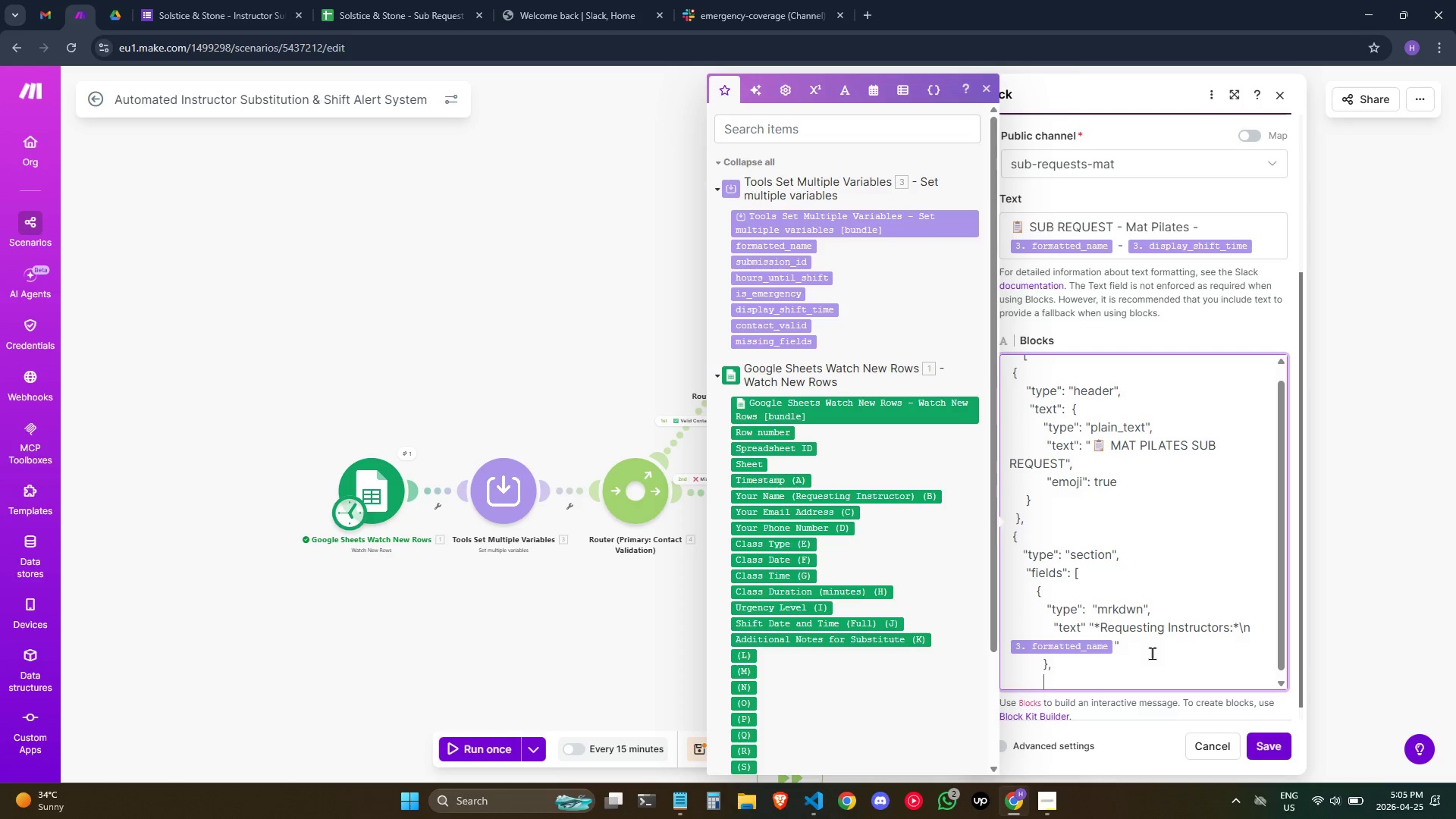 
key(Backspace)
 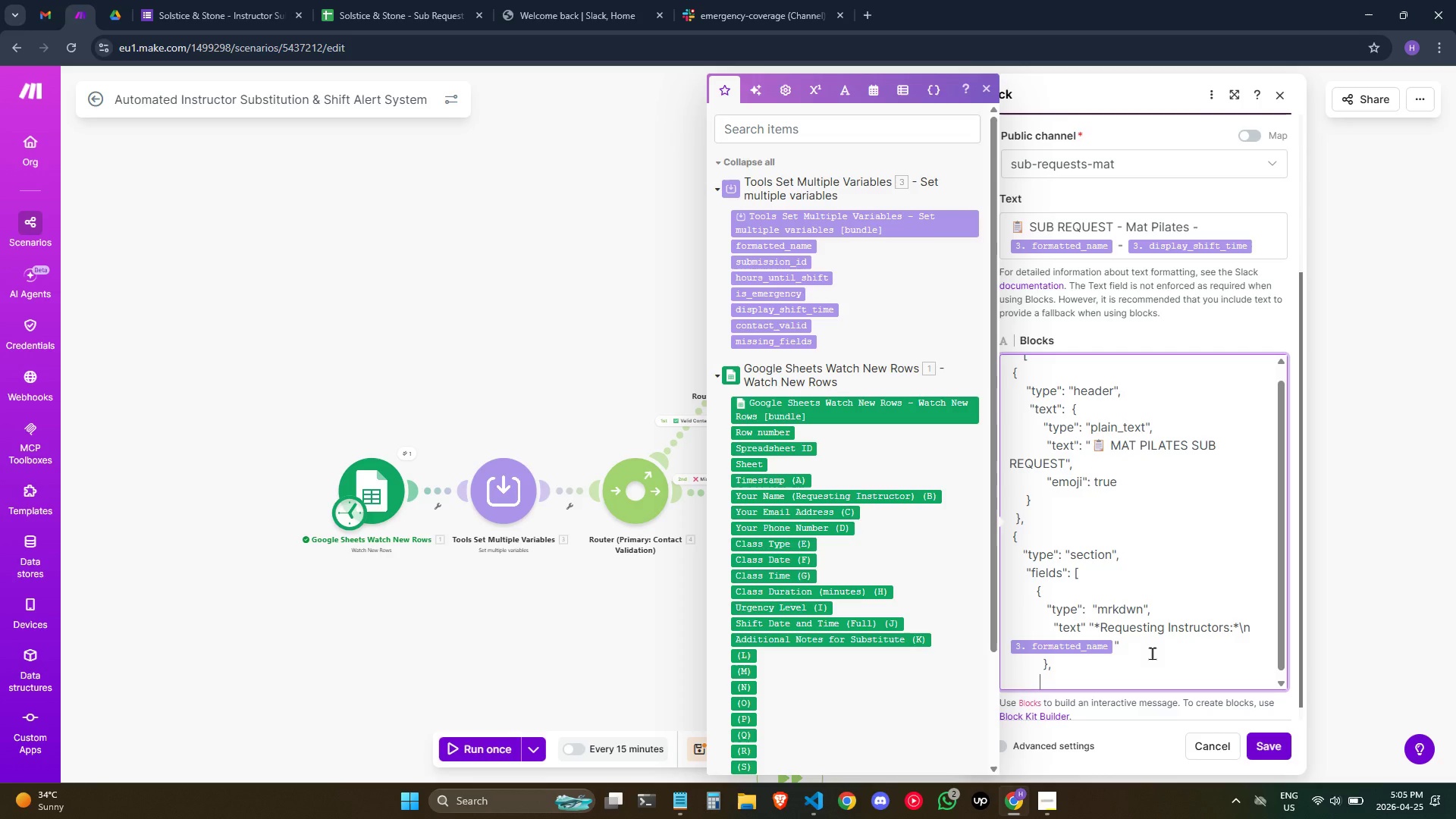 
key(Shift+ShiftRight)
 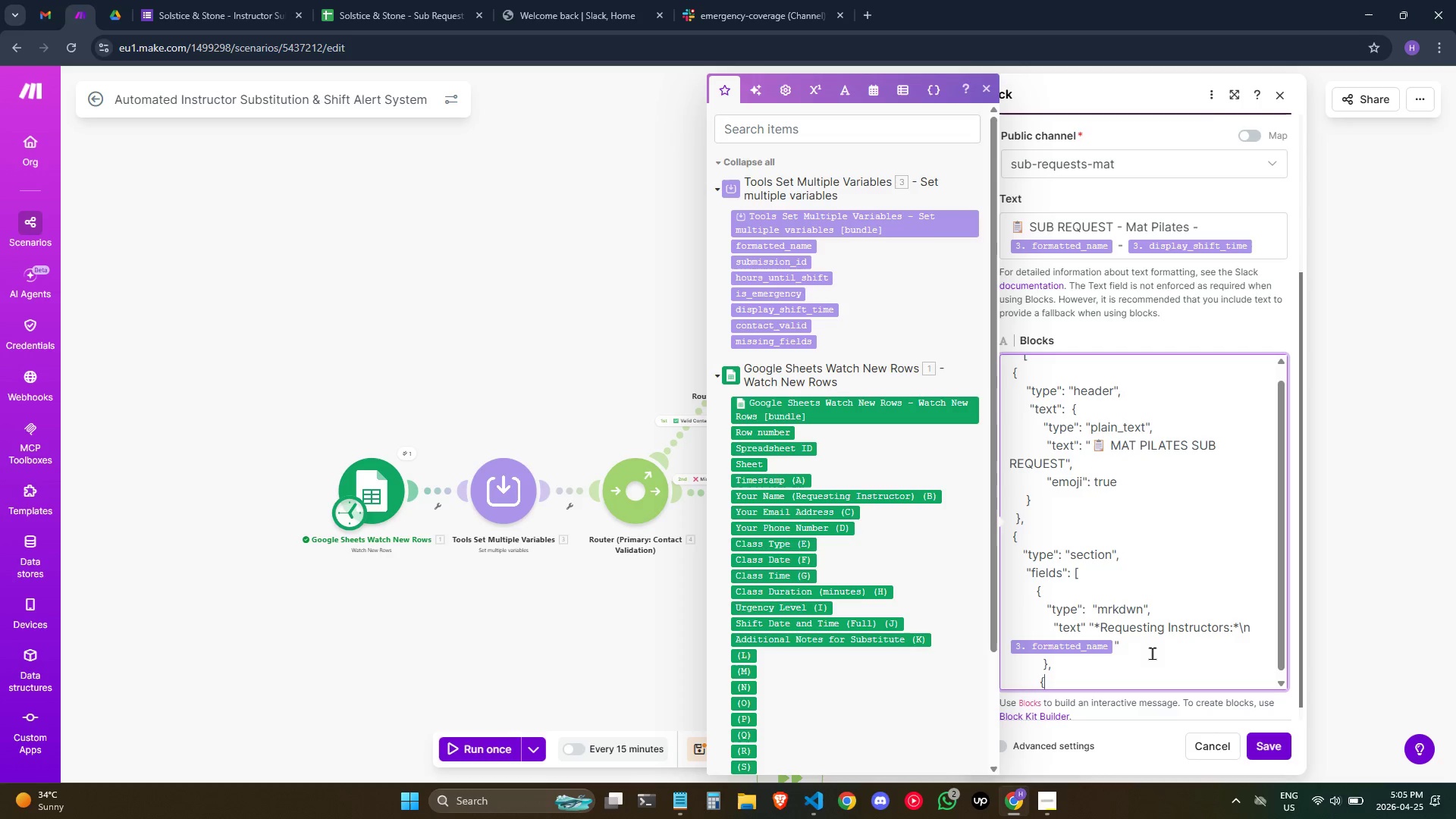 
key(Shift+BracketLeft)
 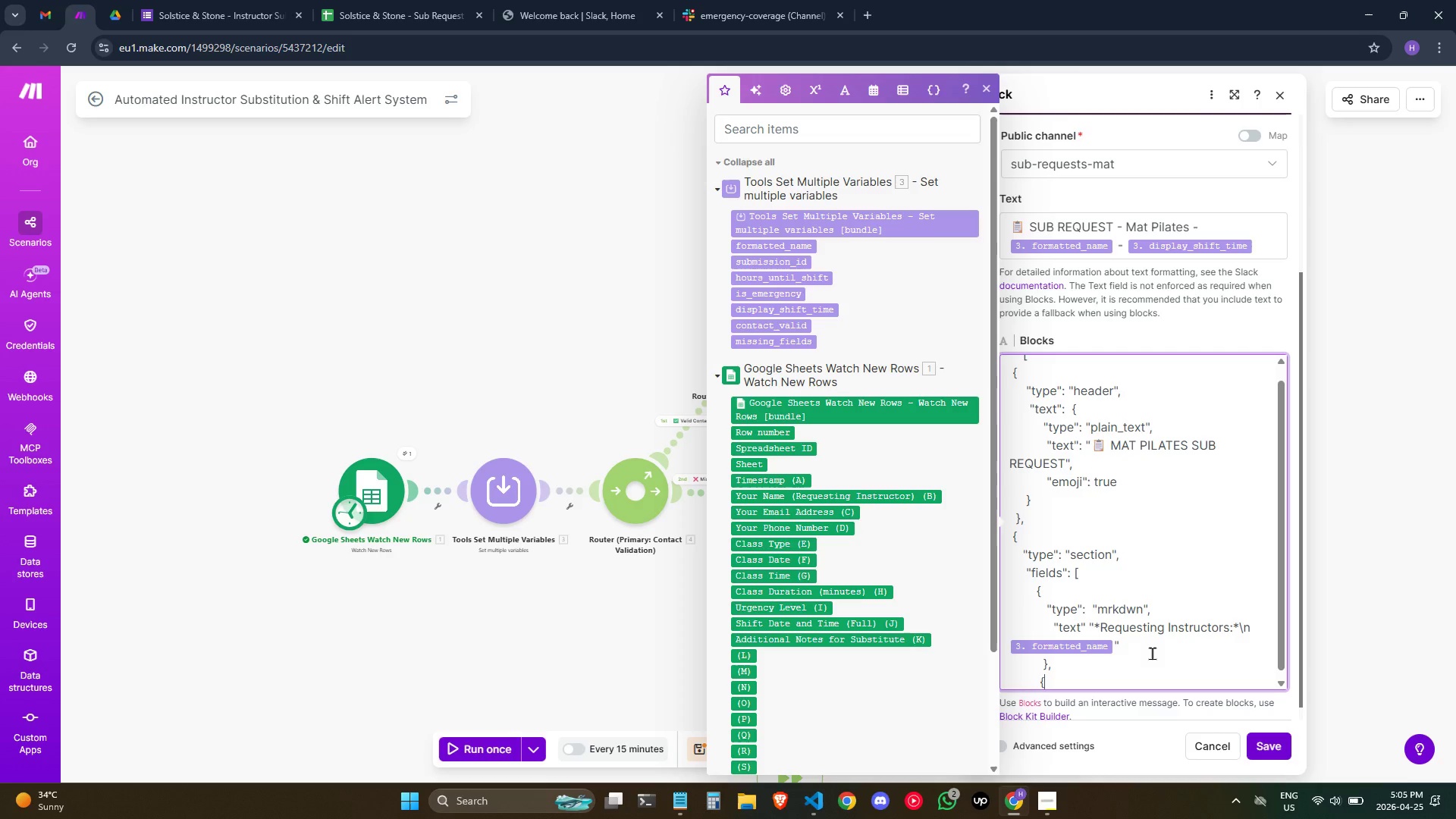 
key(Enter)
 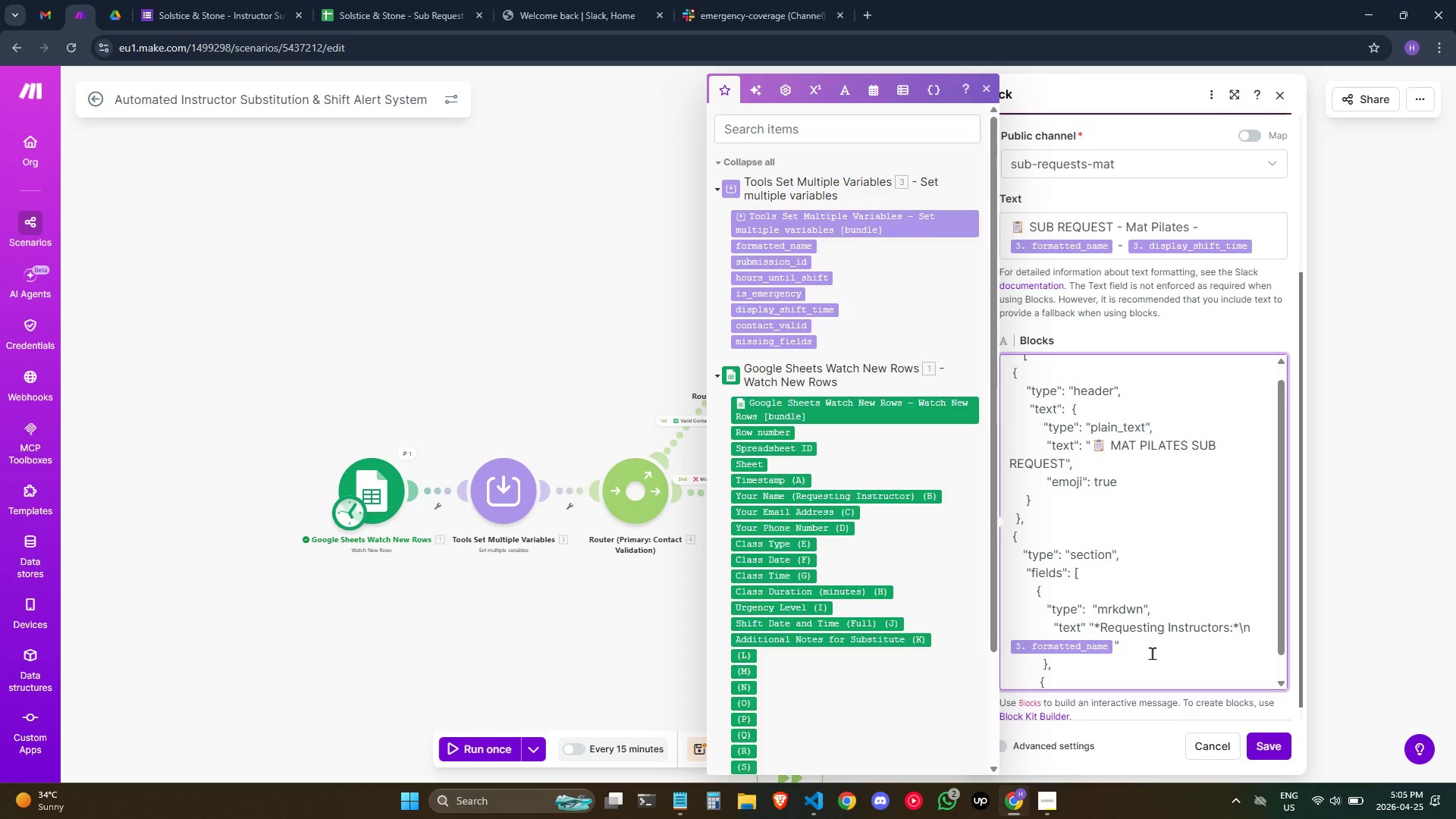 
hold_key(key=Space, duration=0.77)
 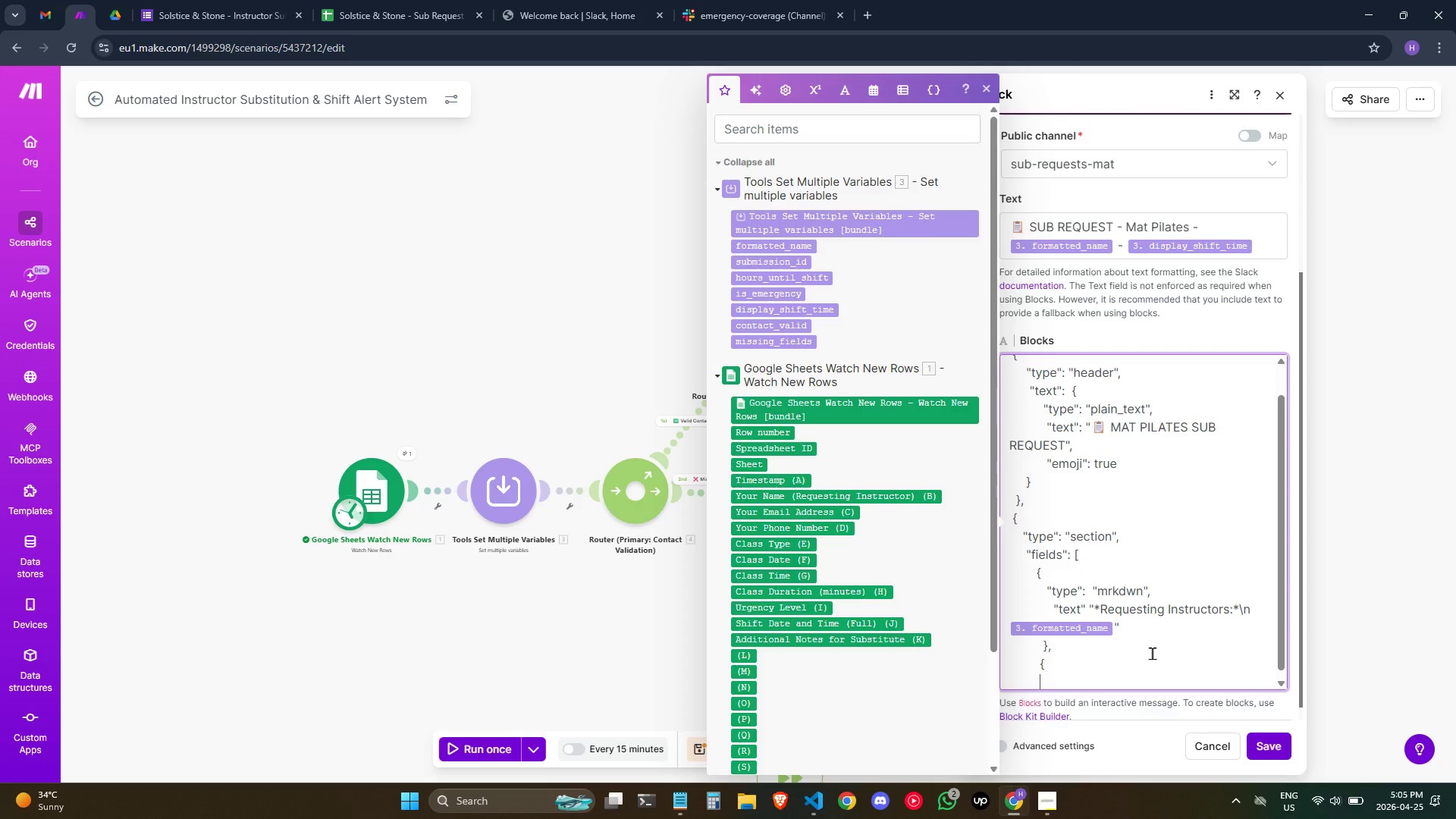 
key(Space)
 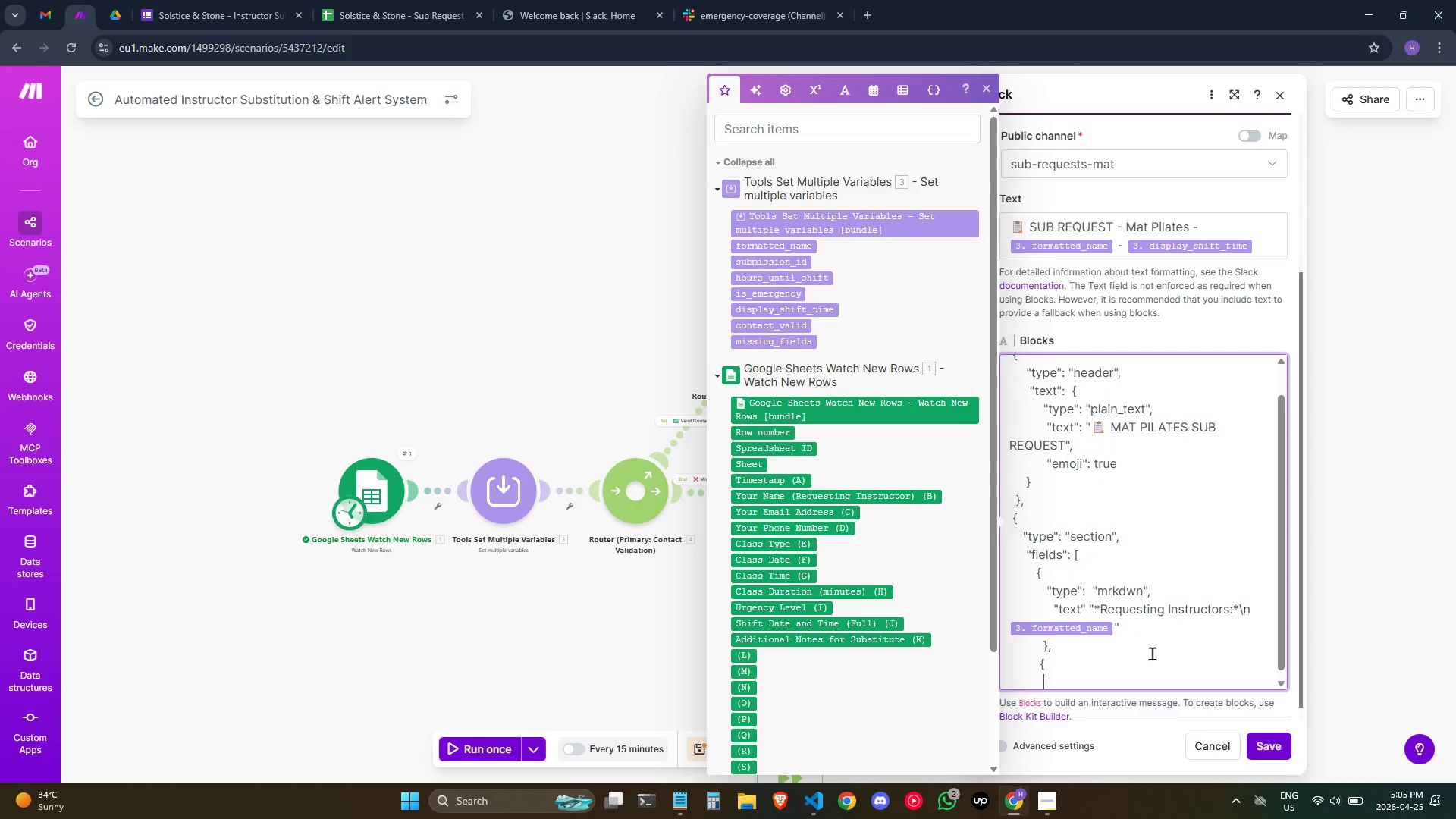 
hold_key(key=Space, duration=0.38)
 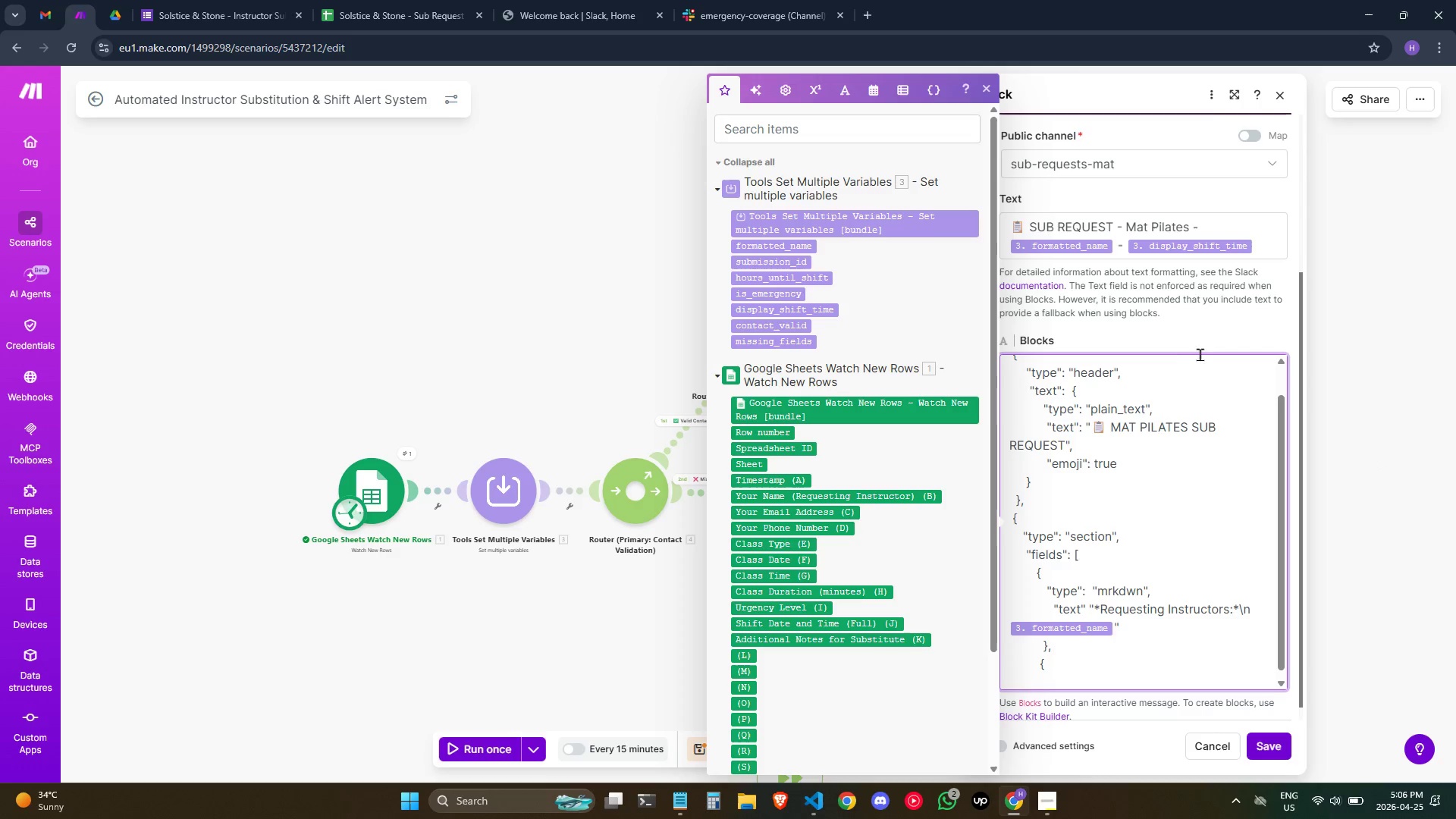 
wait(60.64)
 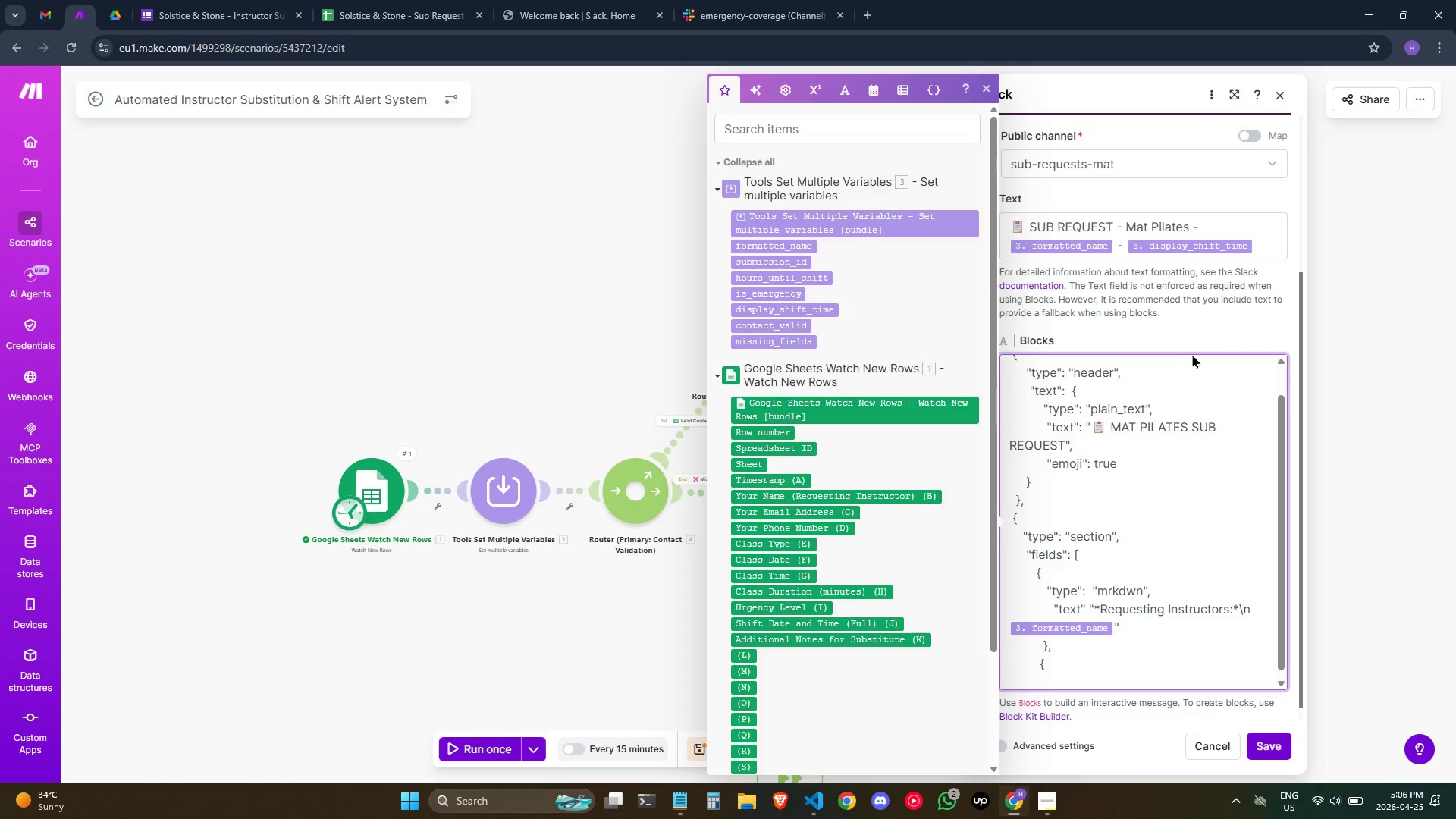 
key(Alt+Tab)